 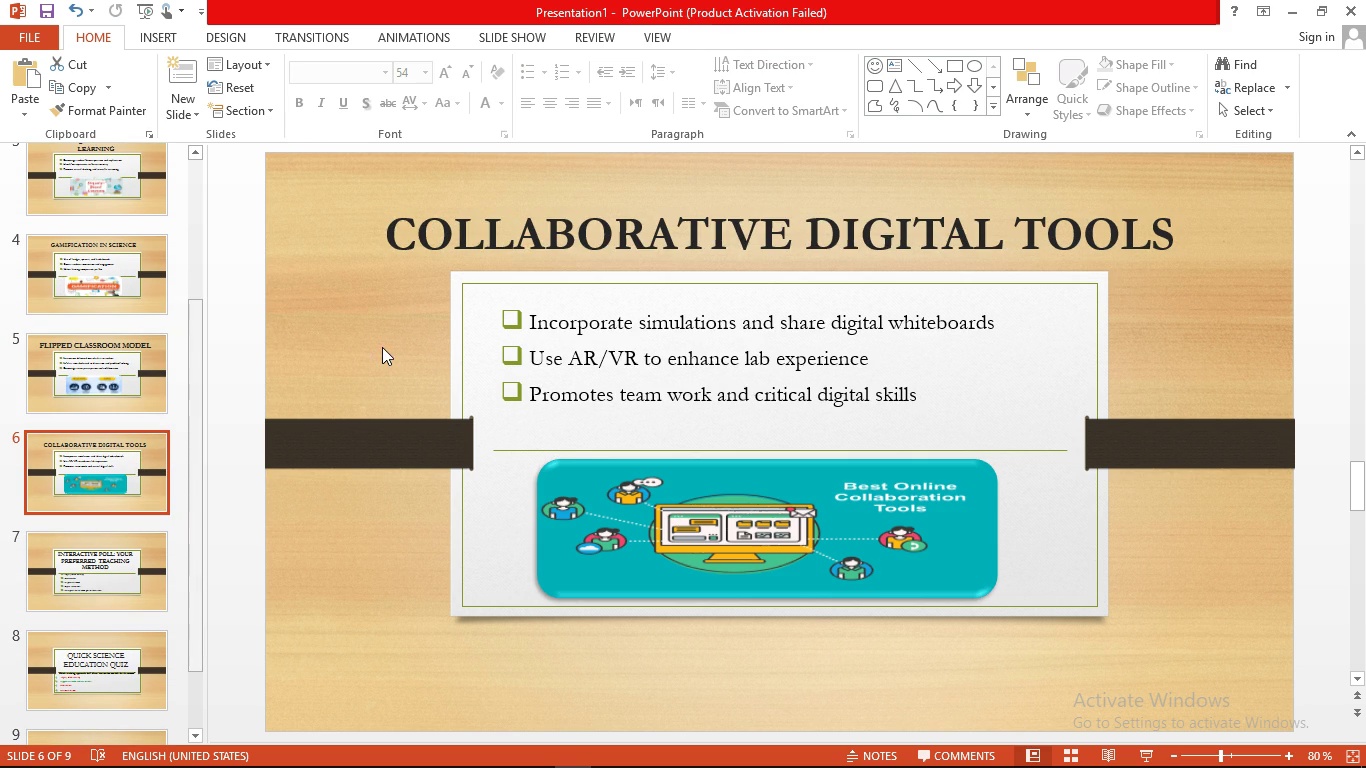 
double_click([420, 229])
 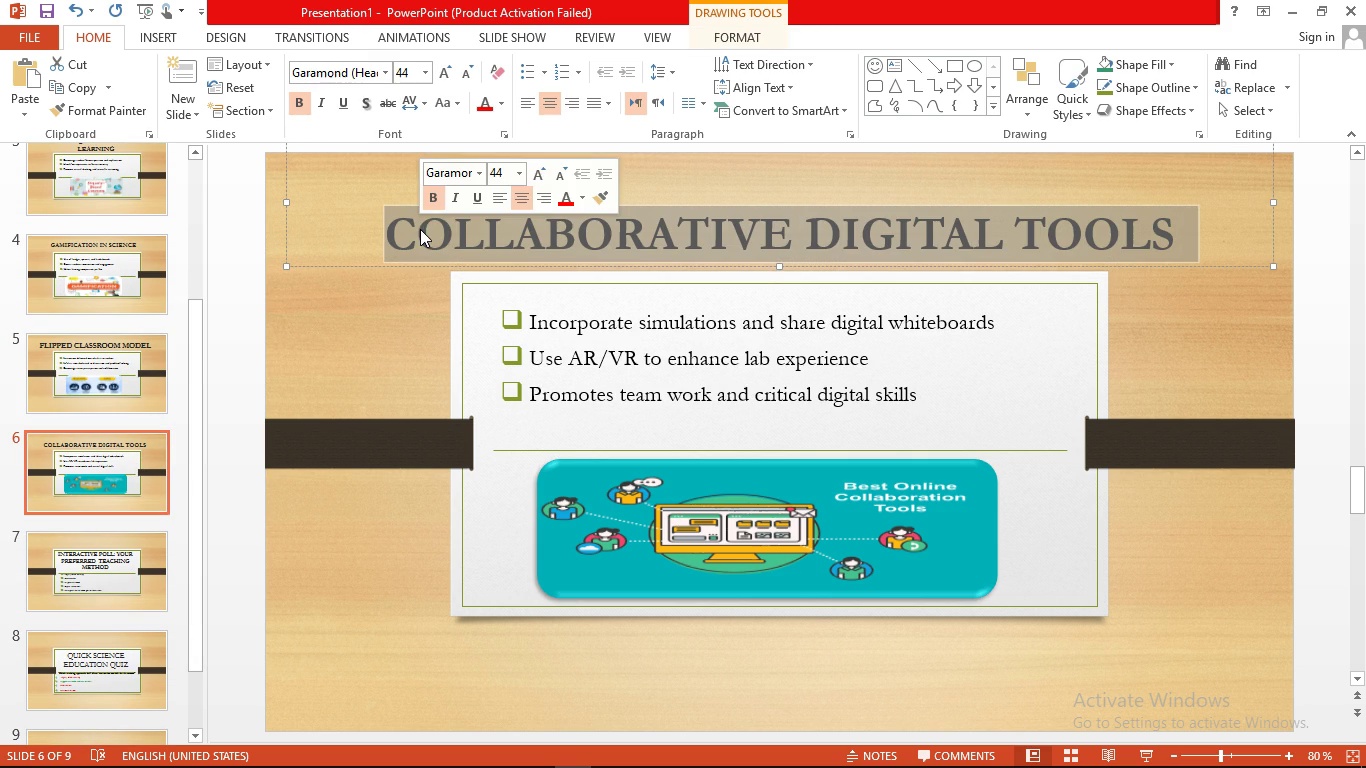 
triple_click([420, 229])
 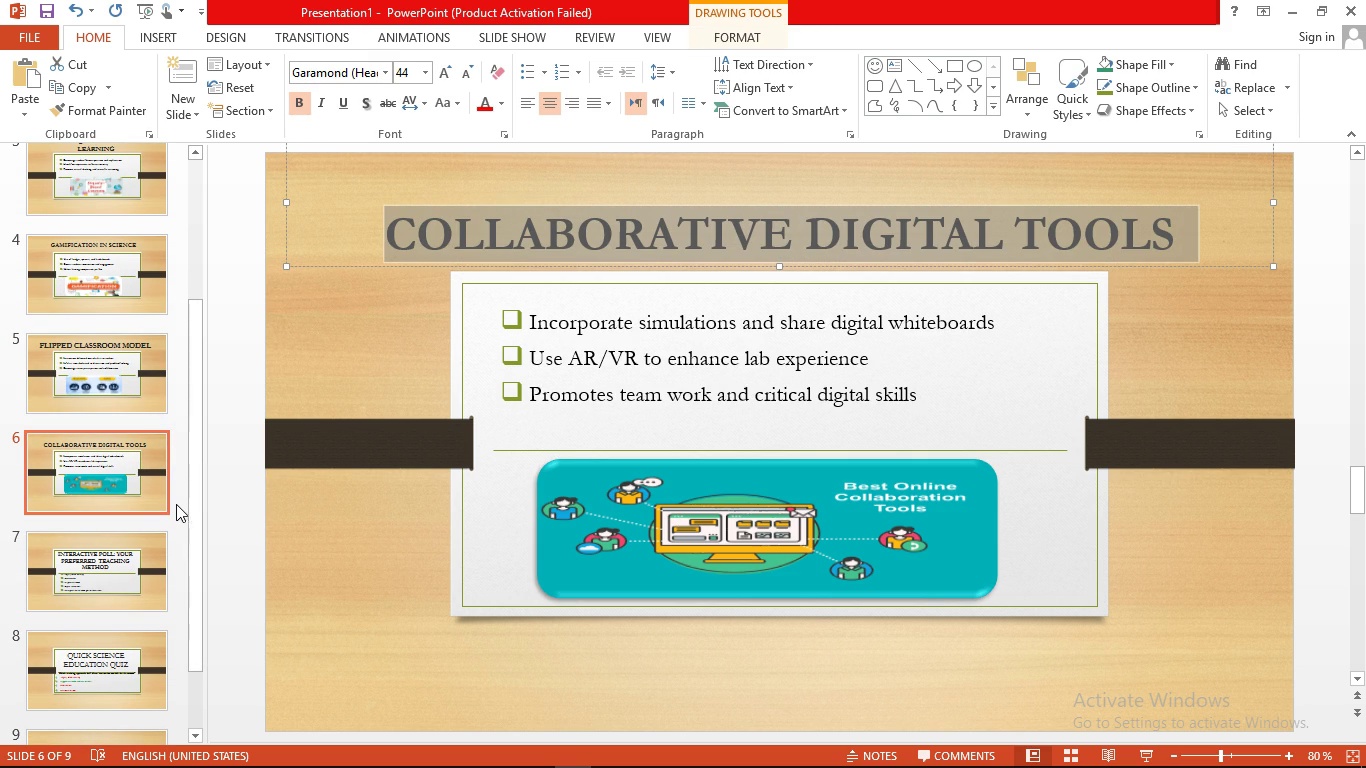 
left_click([150, 534])
 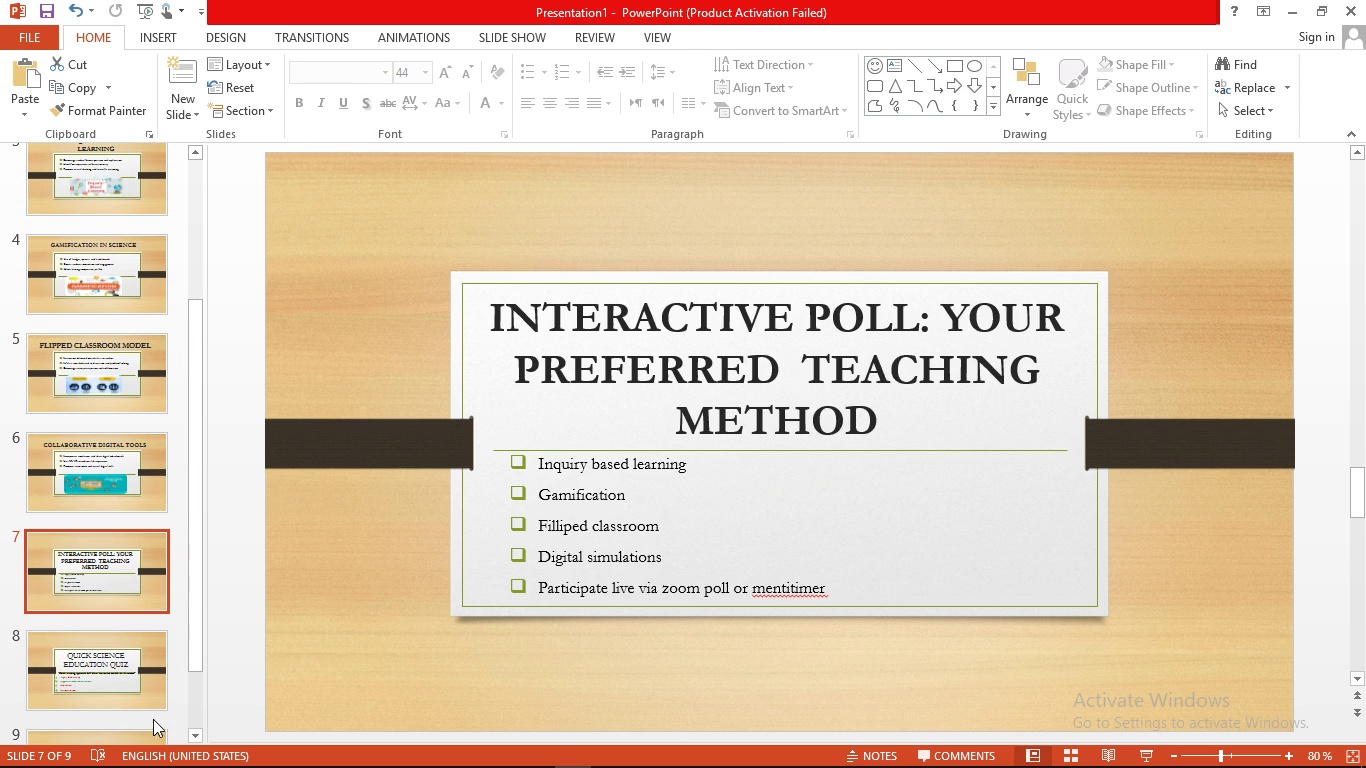 
left_click([110, 649])
 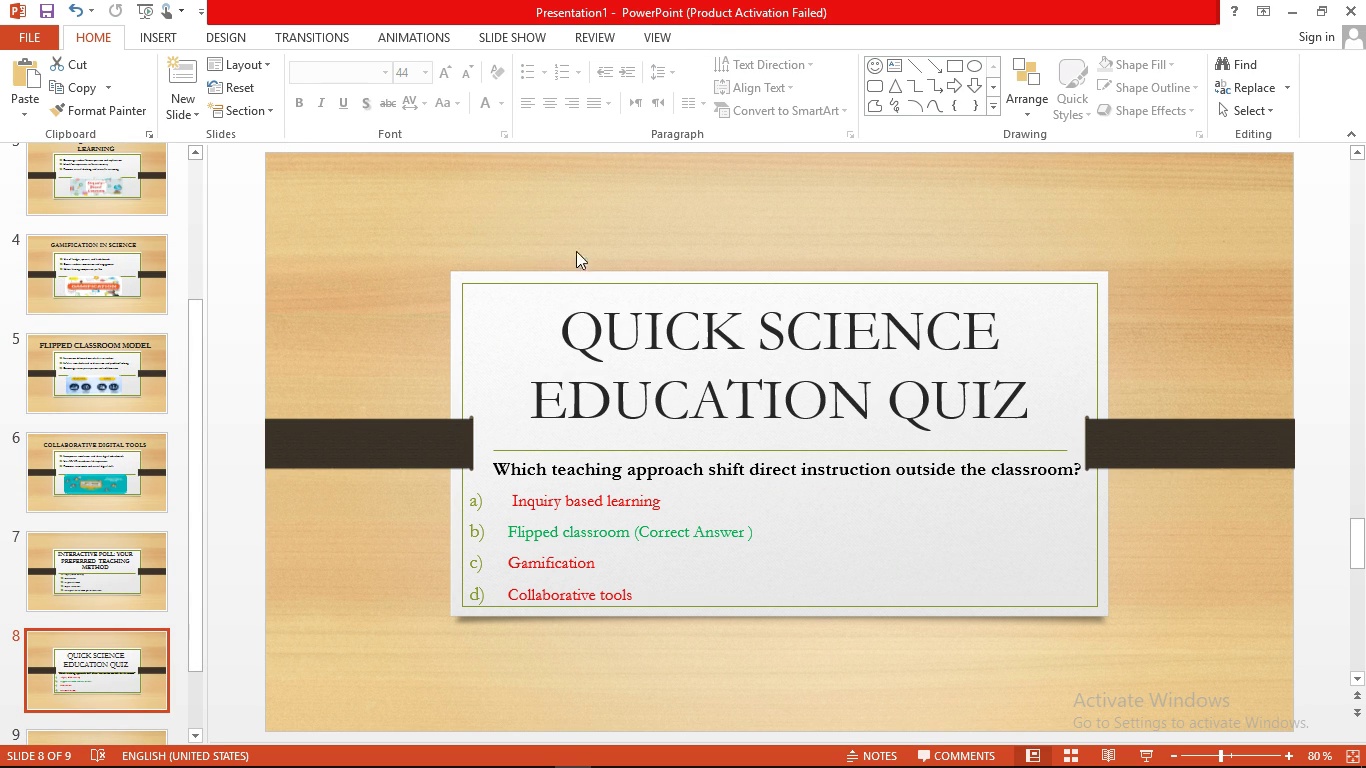 
double_click([604, 312])
 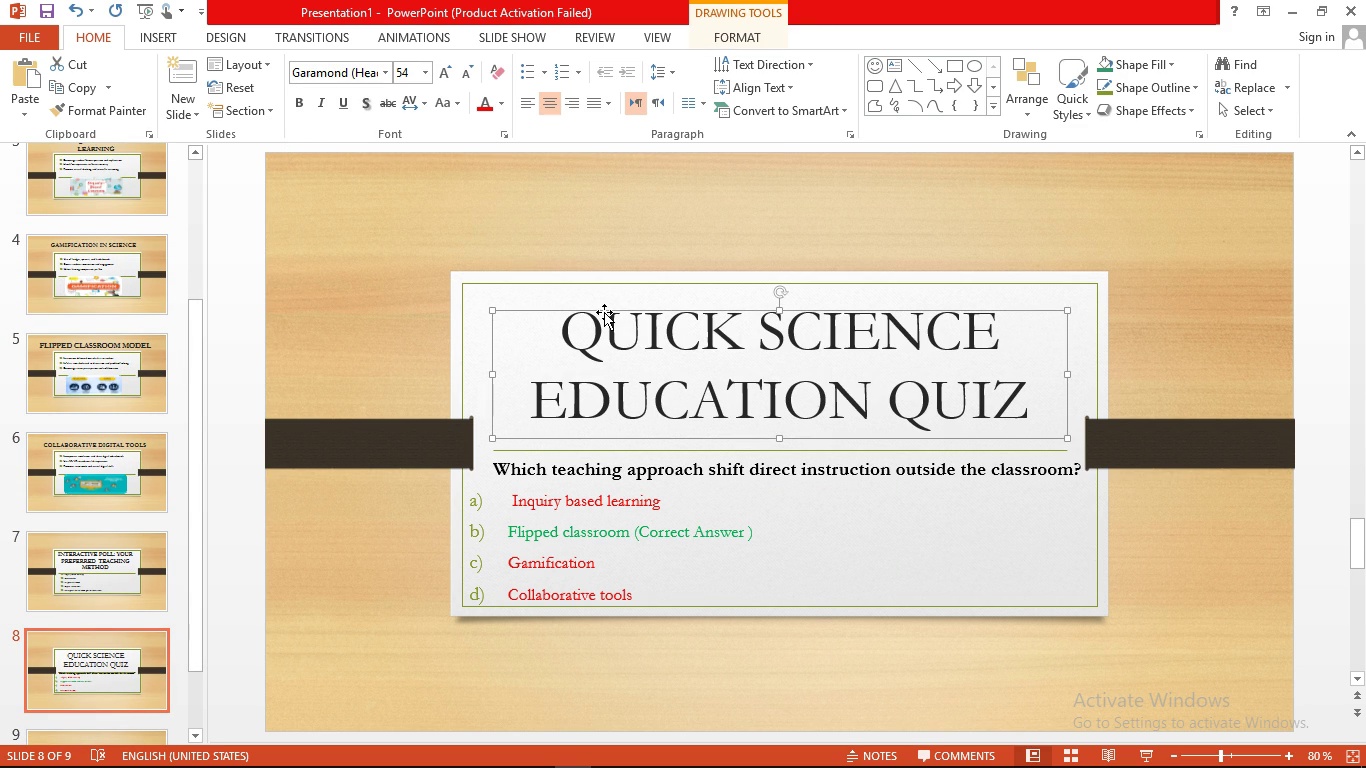 
triple_click([604, 312])
 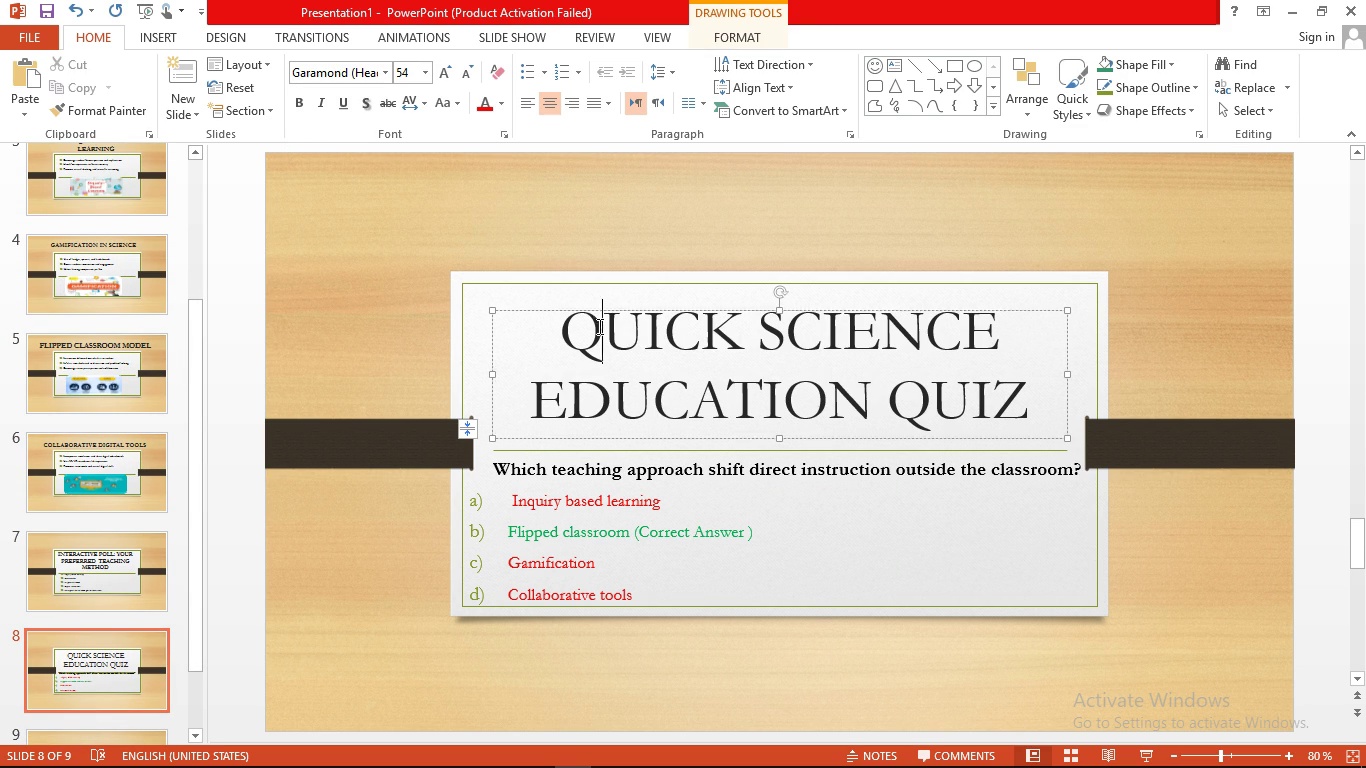 
double_click([598, 326])
 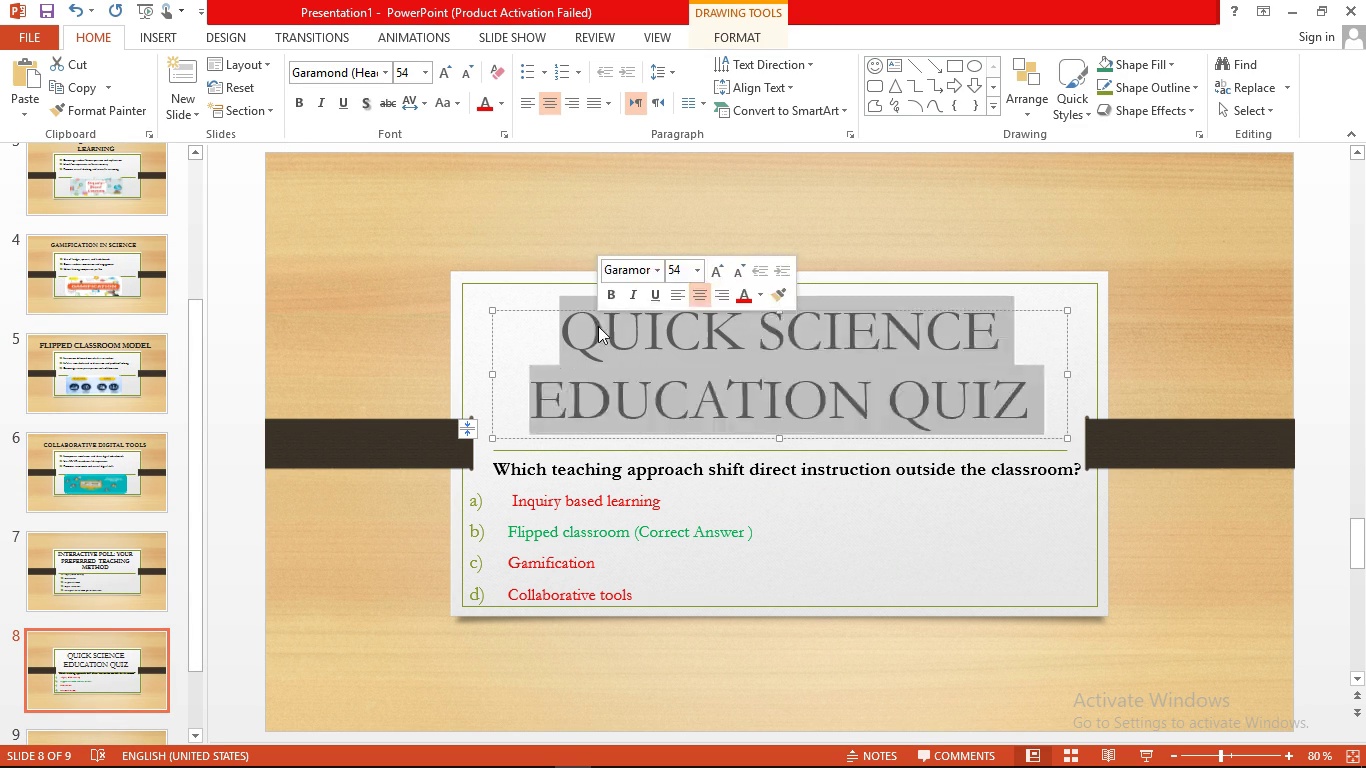 
triple_click([598, 326])
 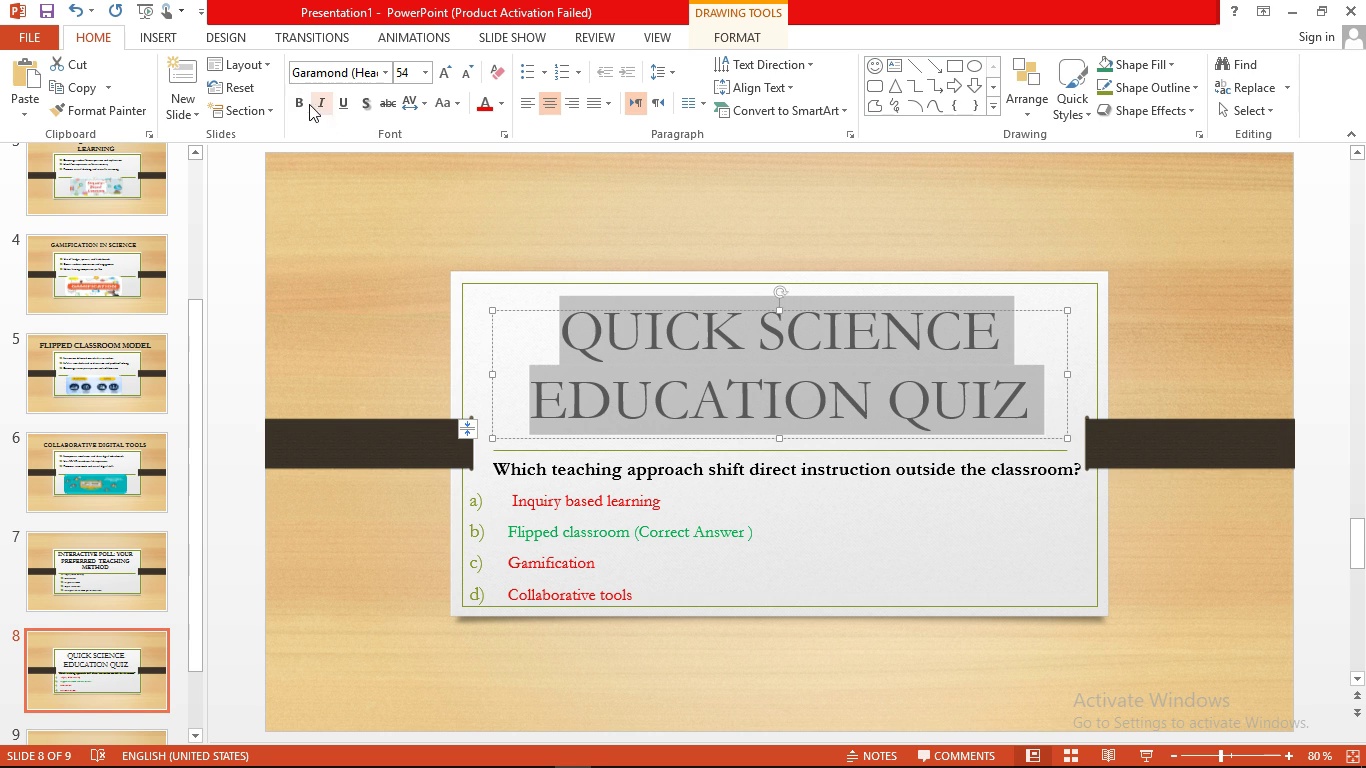 
left_click([305, 100])